 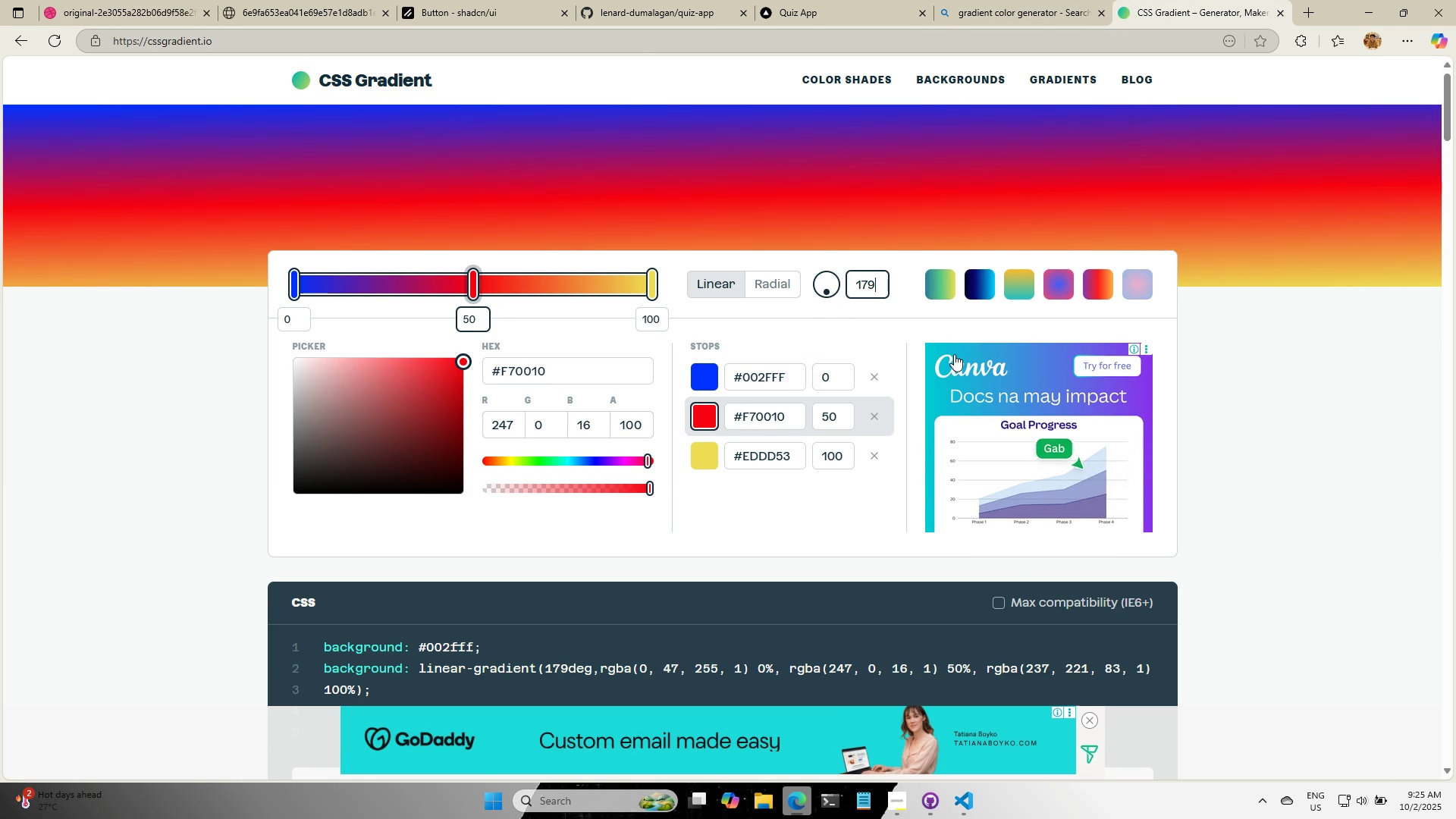 
key(Backspace)
key(Backspace)
type(80)
 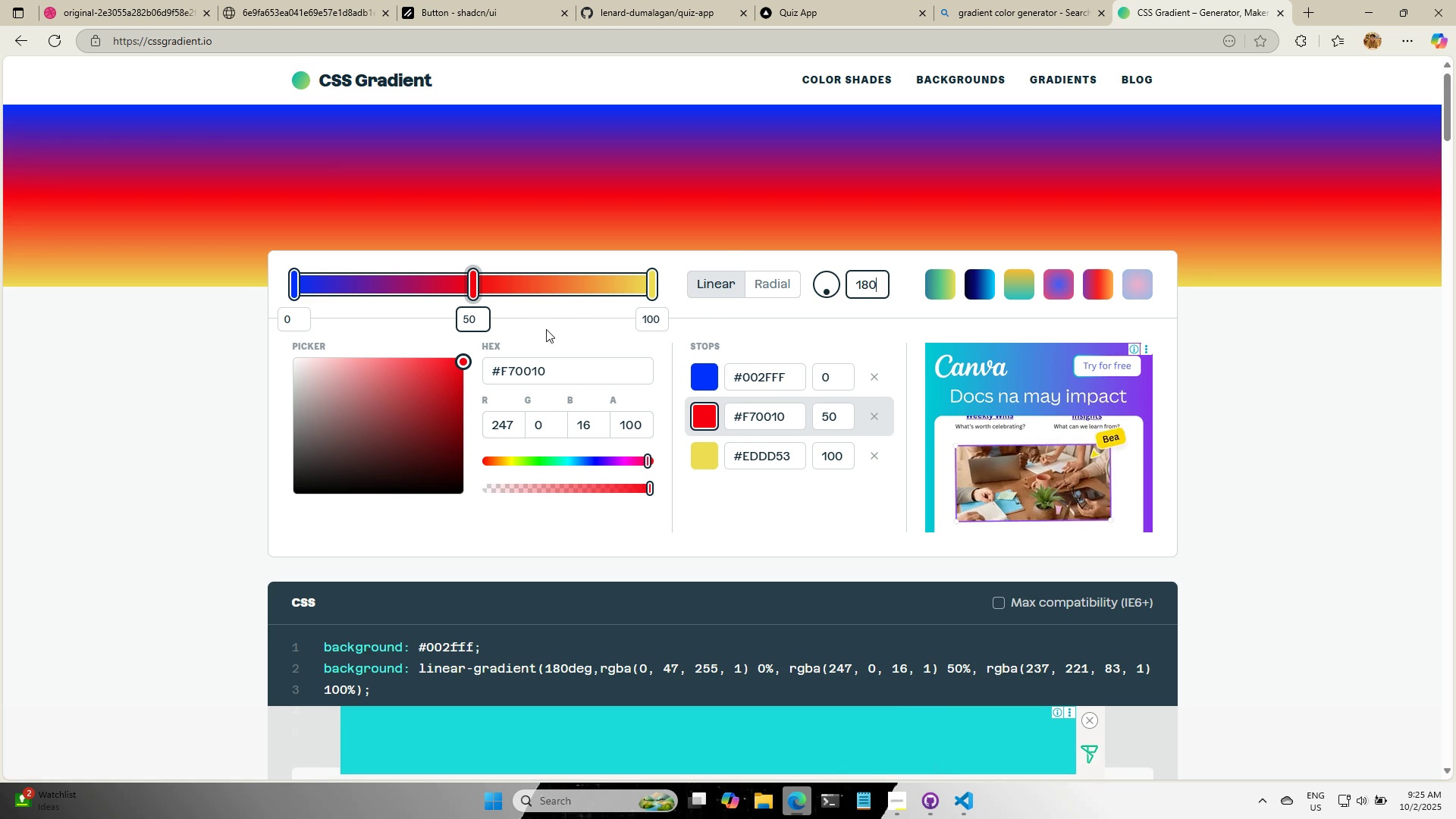 
left_click([136, 0])
 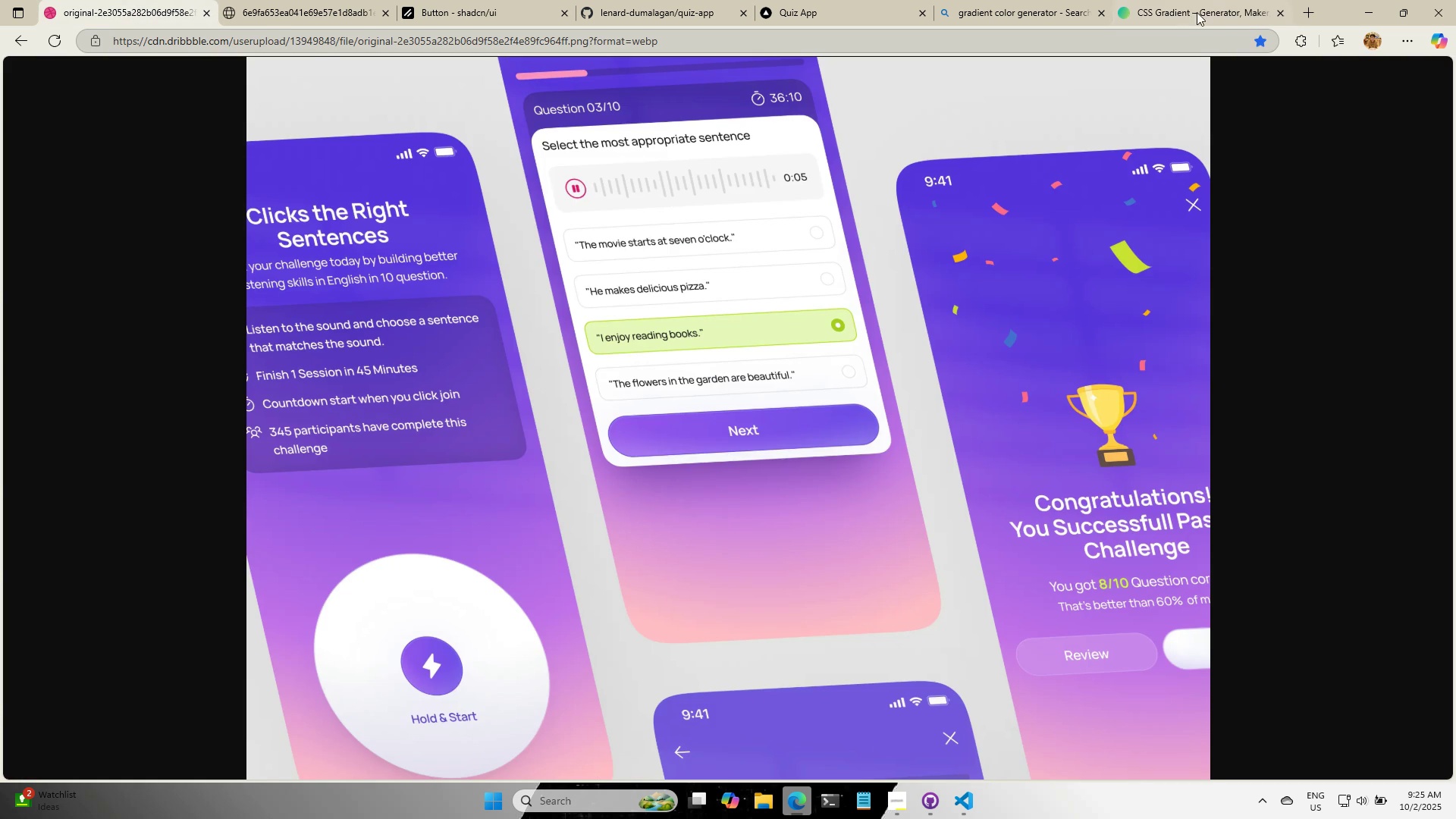 
left_click([1206, 0])
 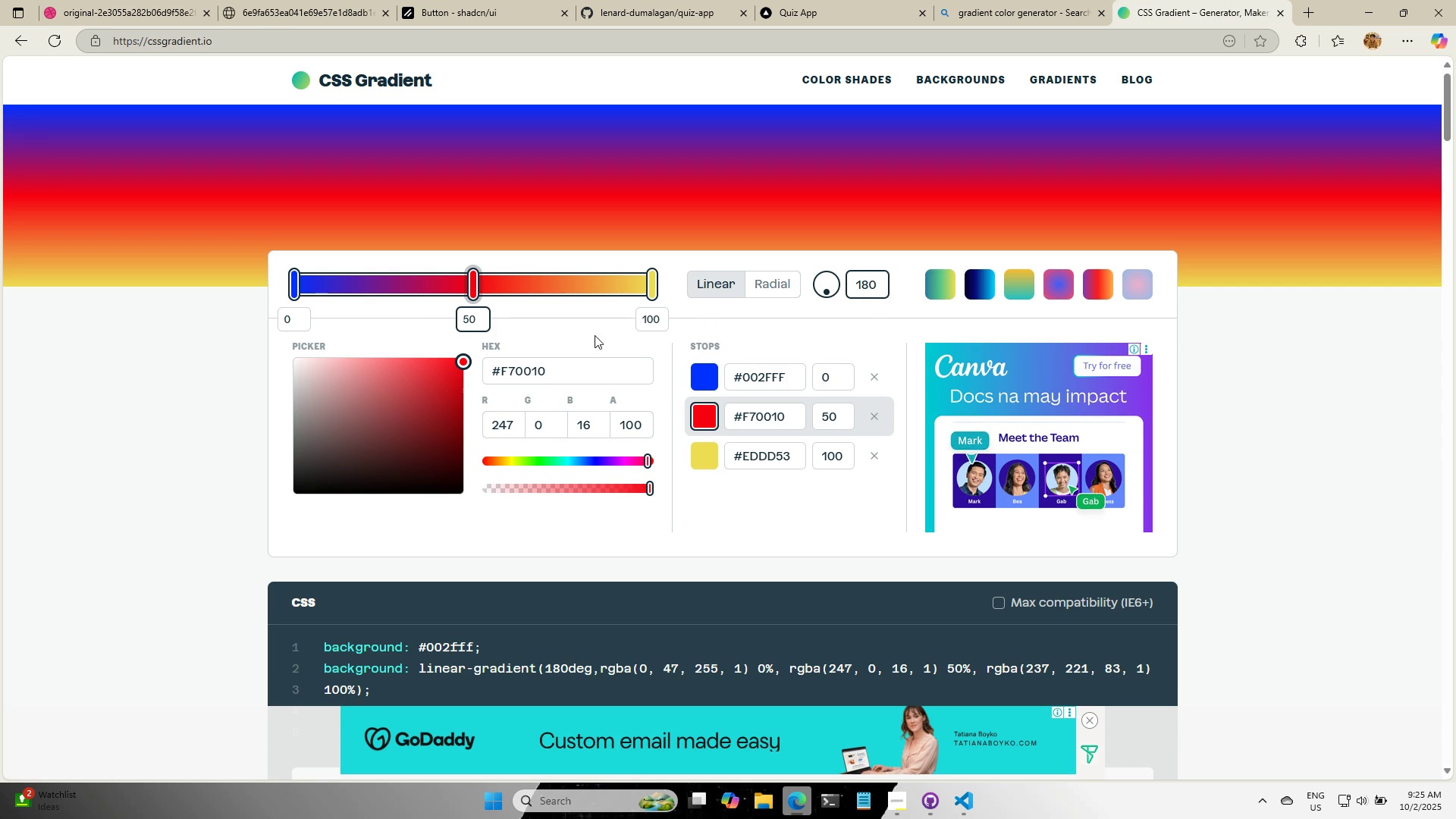 
left_click([652, 286])